 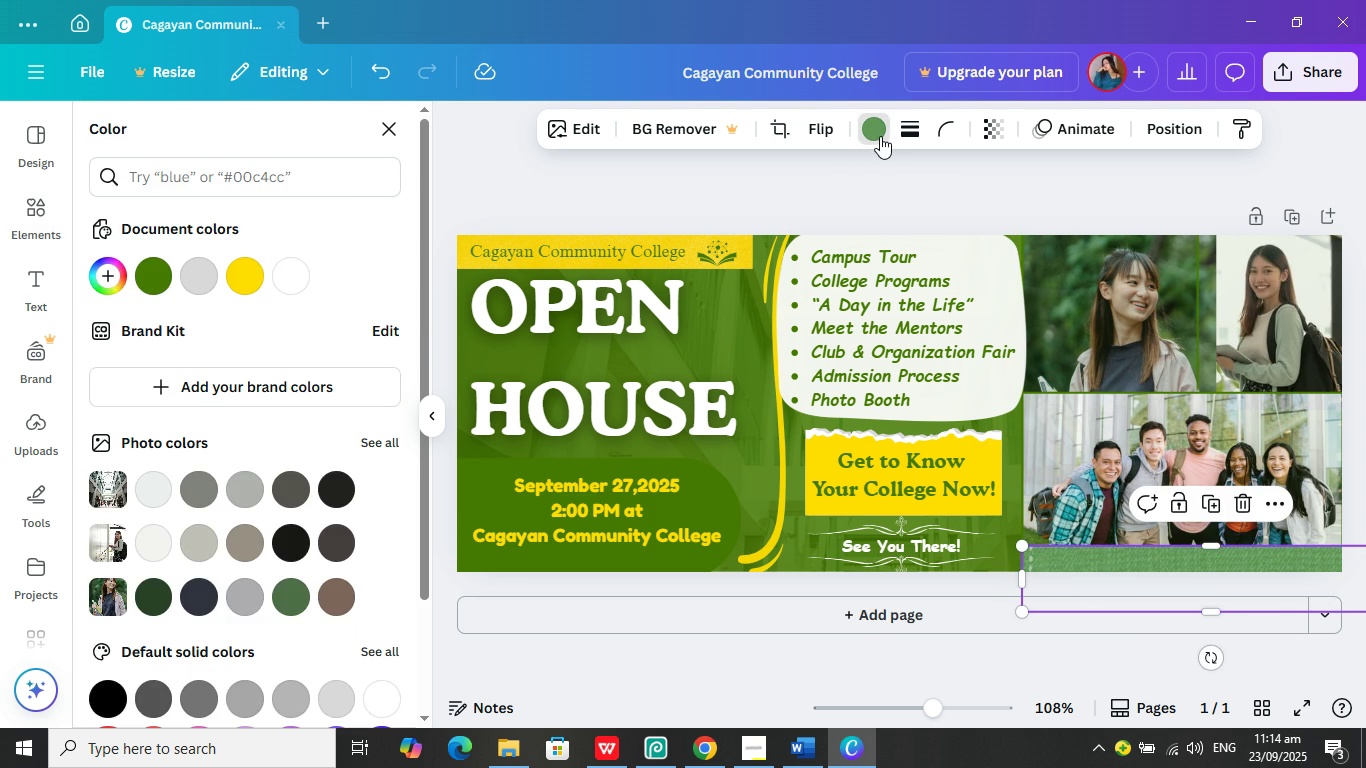 
left_click([156, 266])
 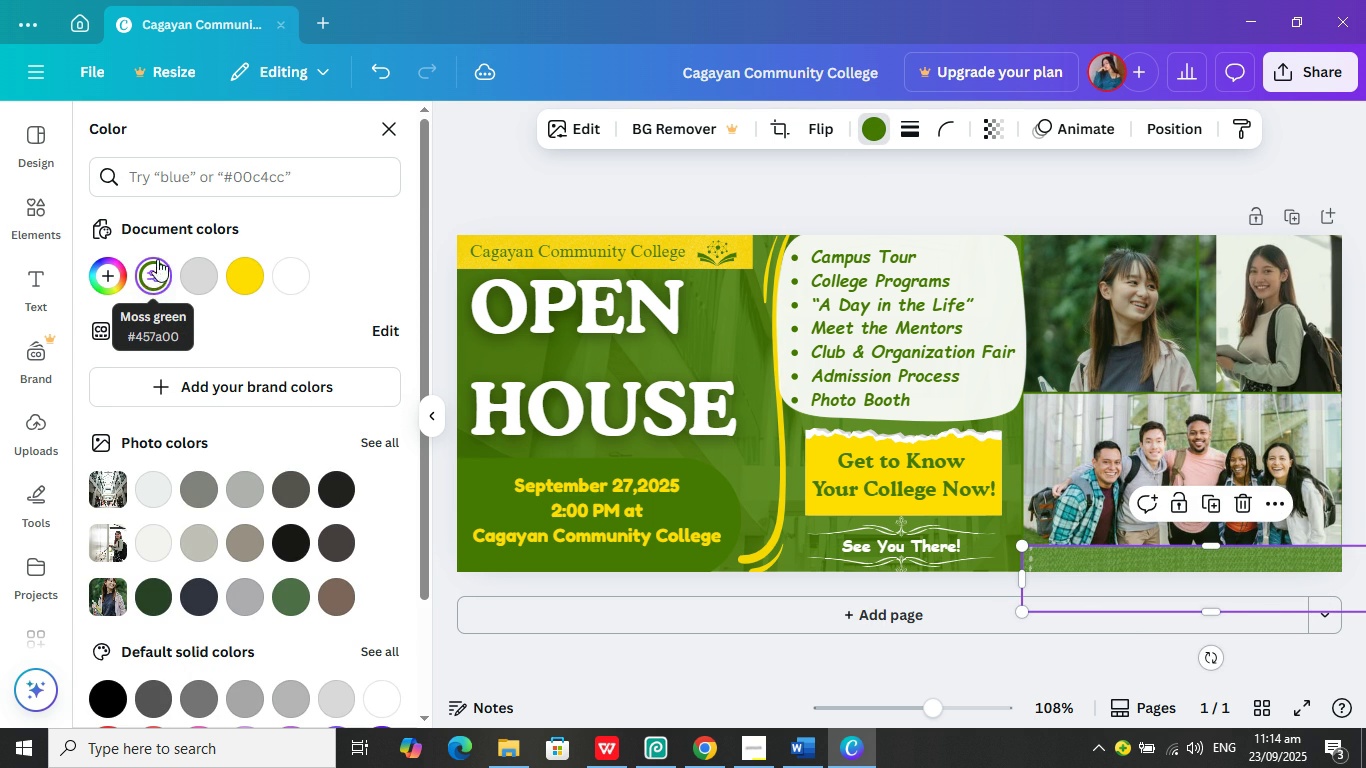 
wait(5.41)
 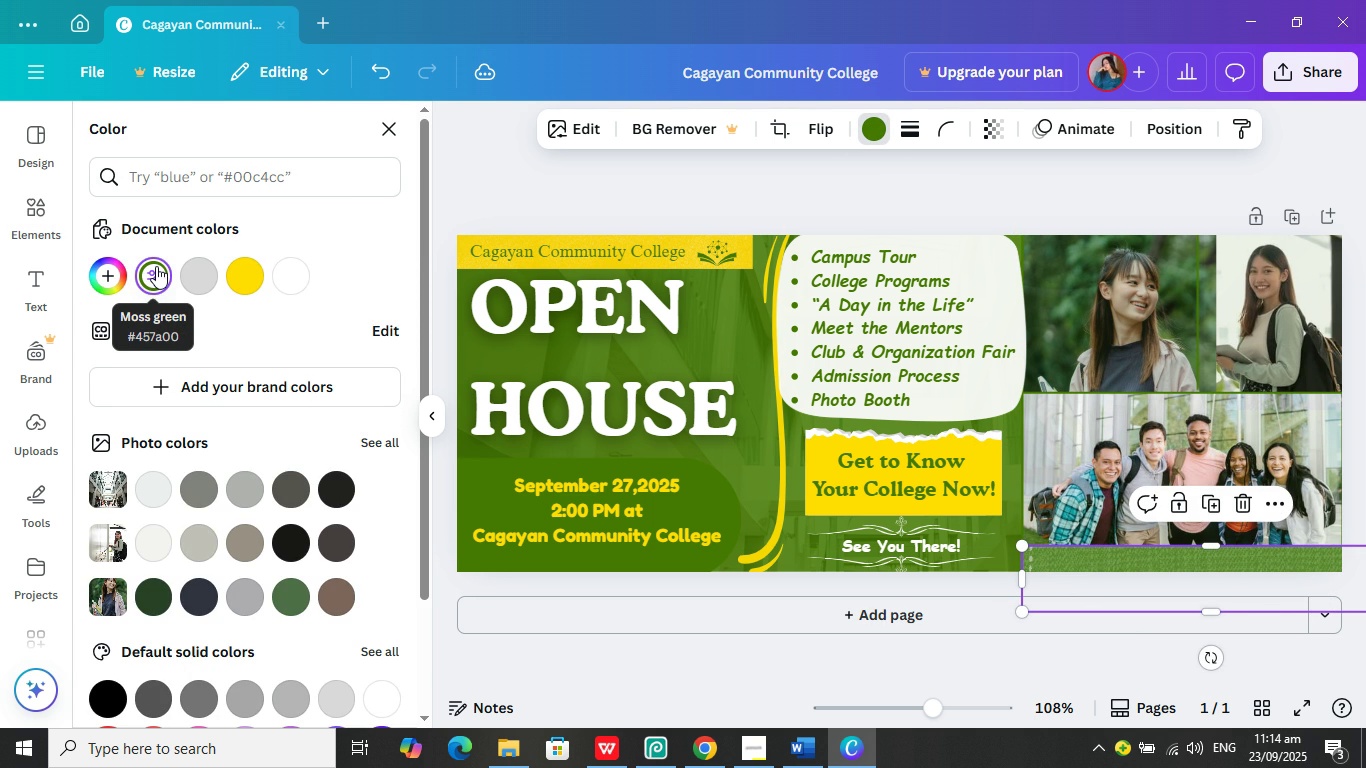 
left_click([675, 179])
 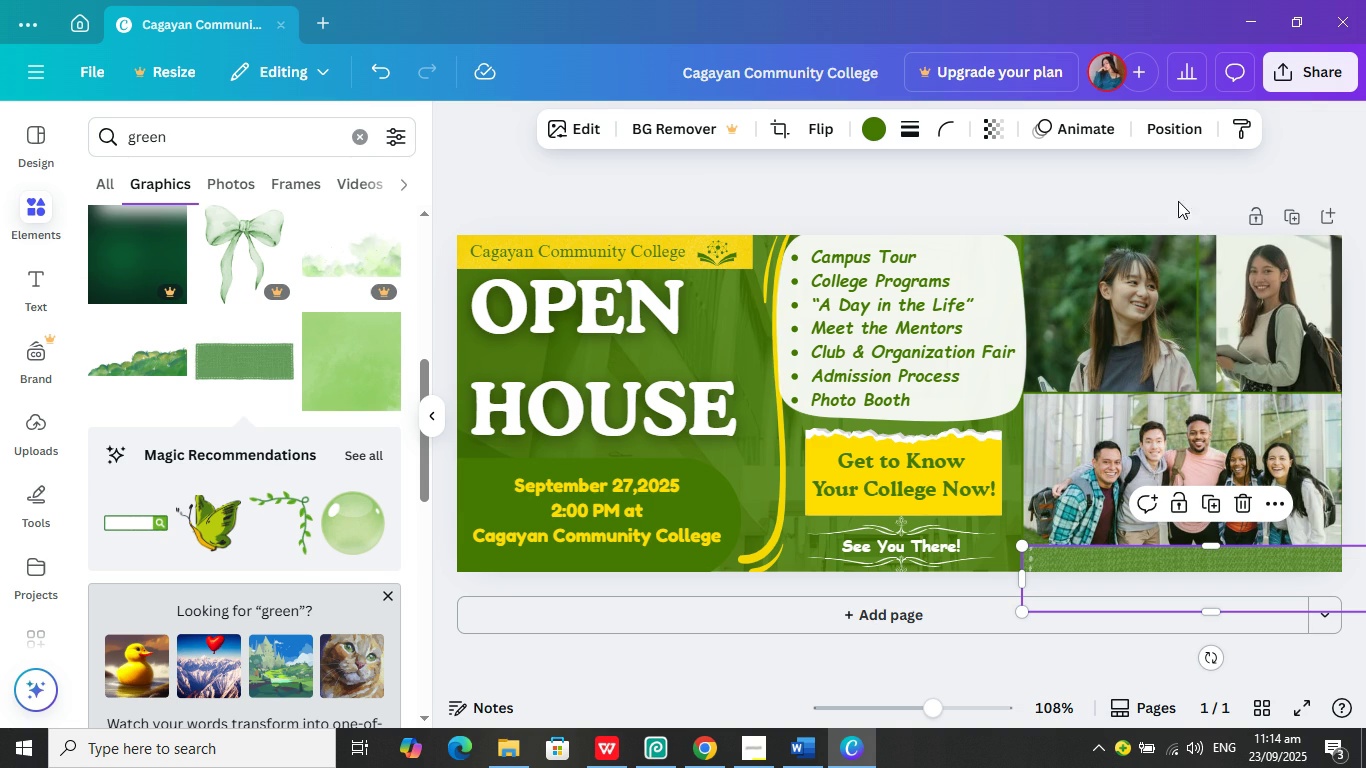 
left_click([1099, 184])